 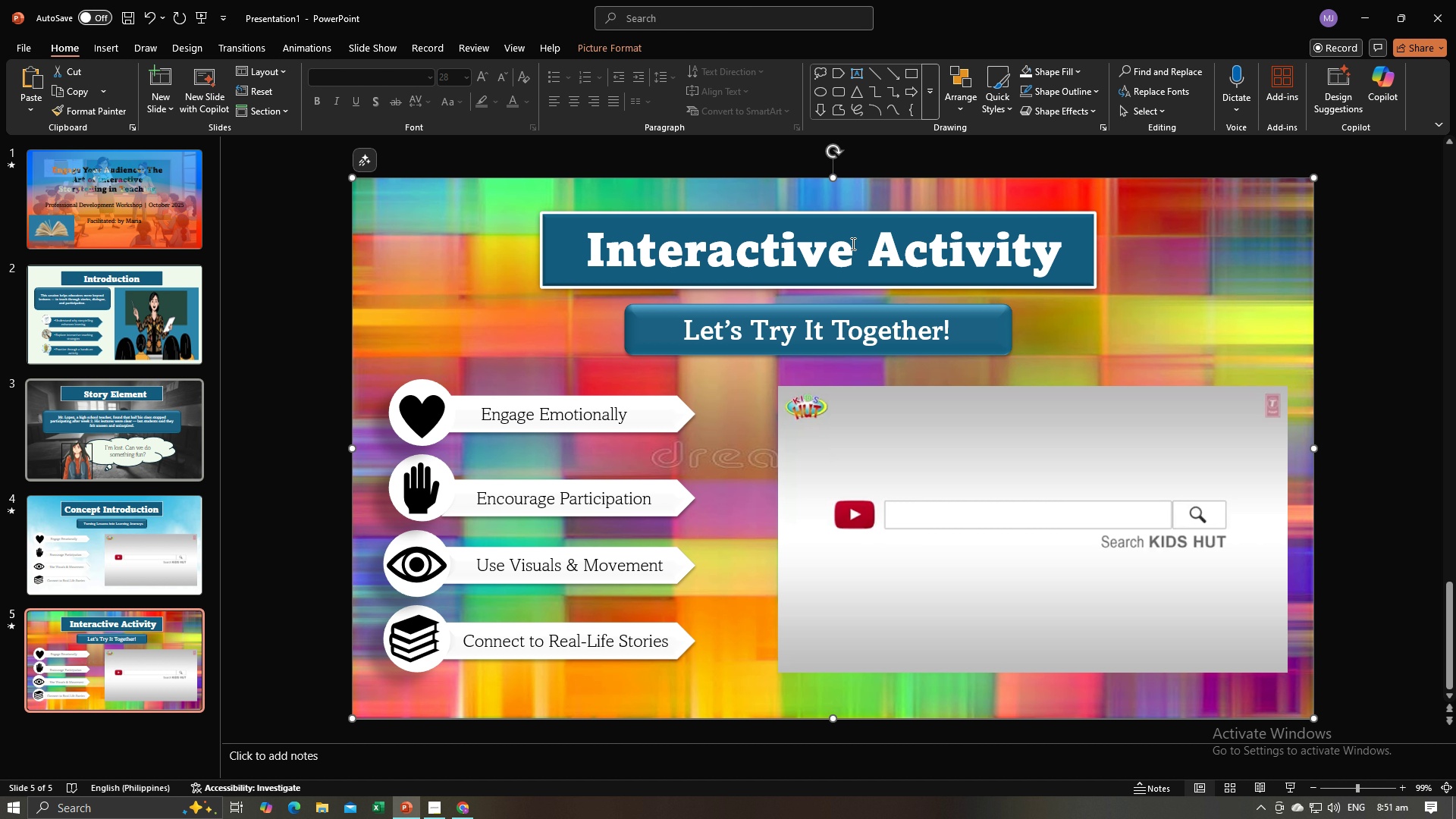 
left_click([896, 256])
 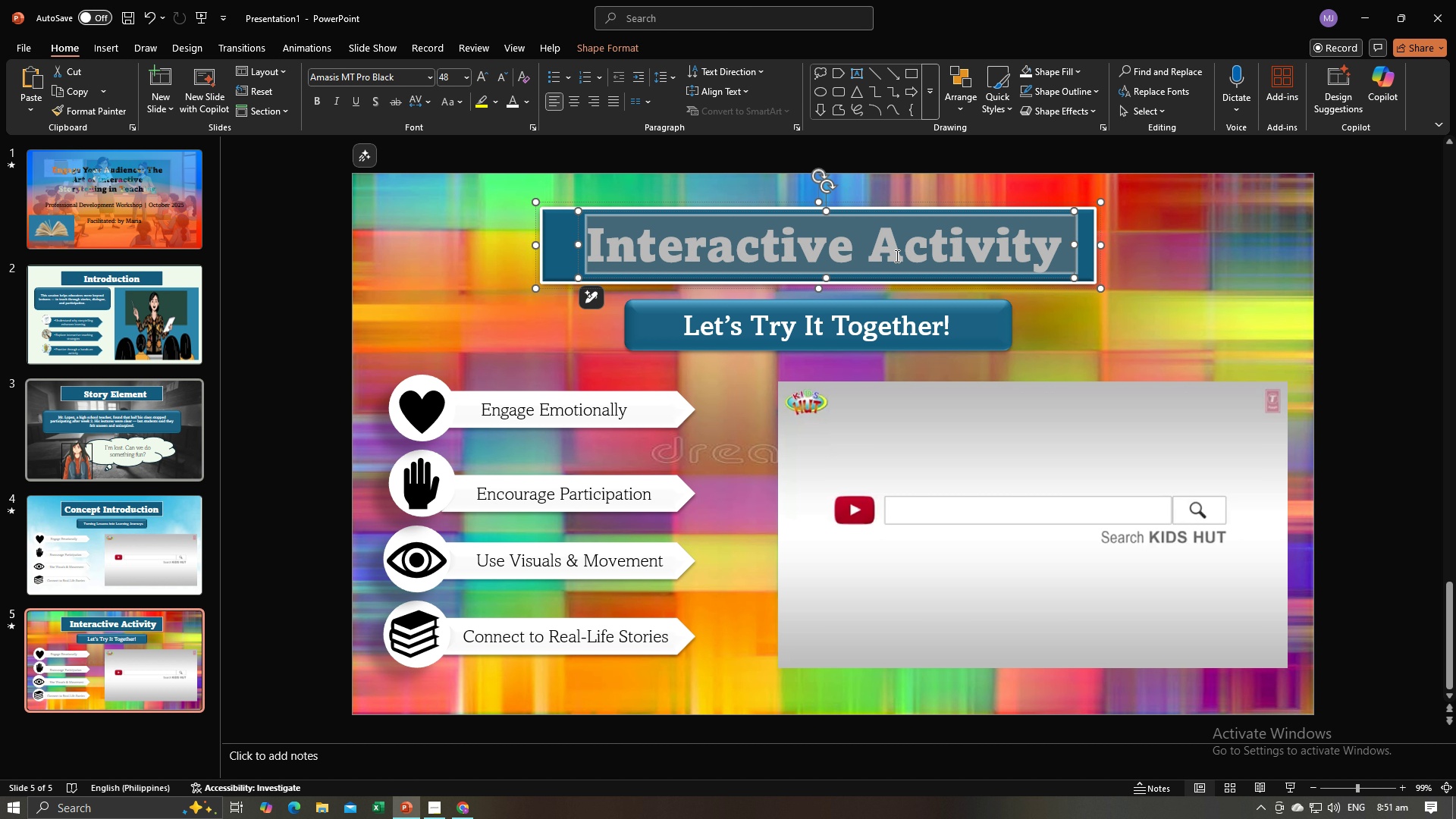 
key(Control+A)
 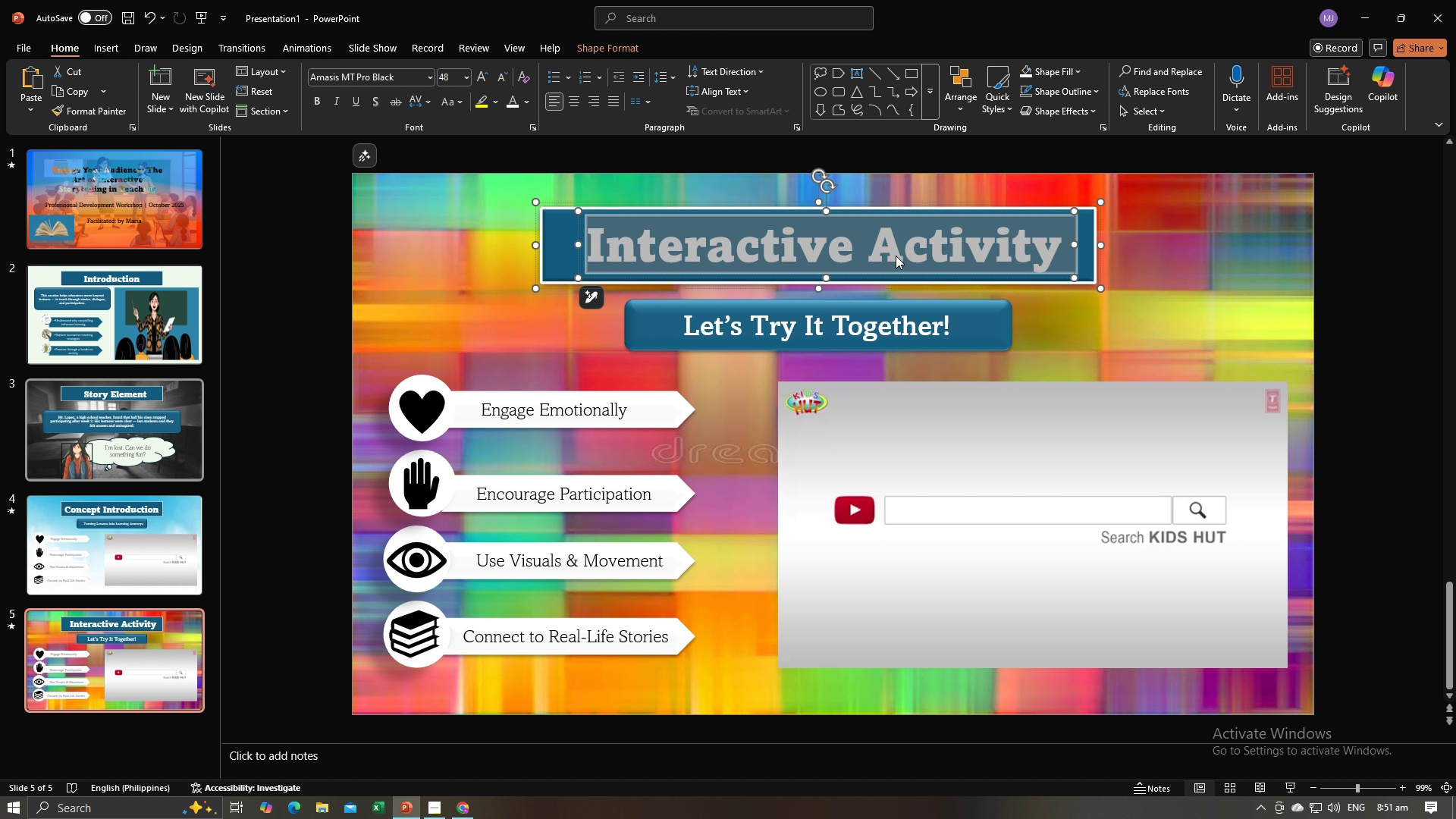 
key(Control+V)
 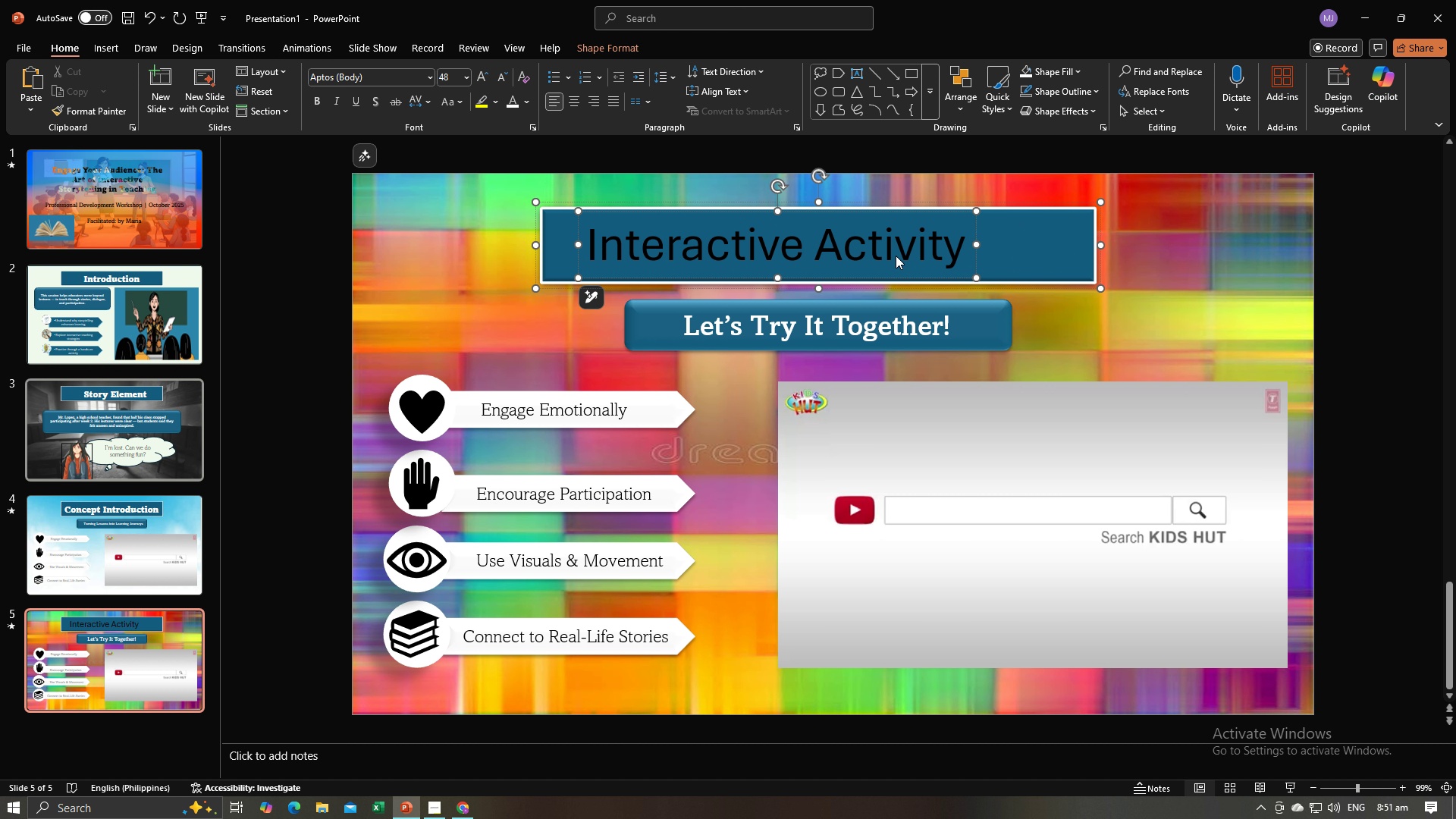 
key(Control+A)
 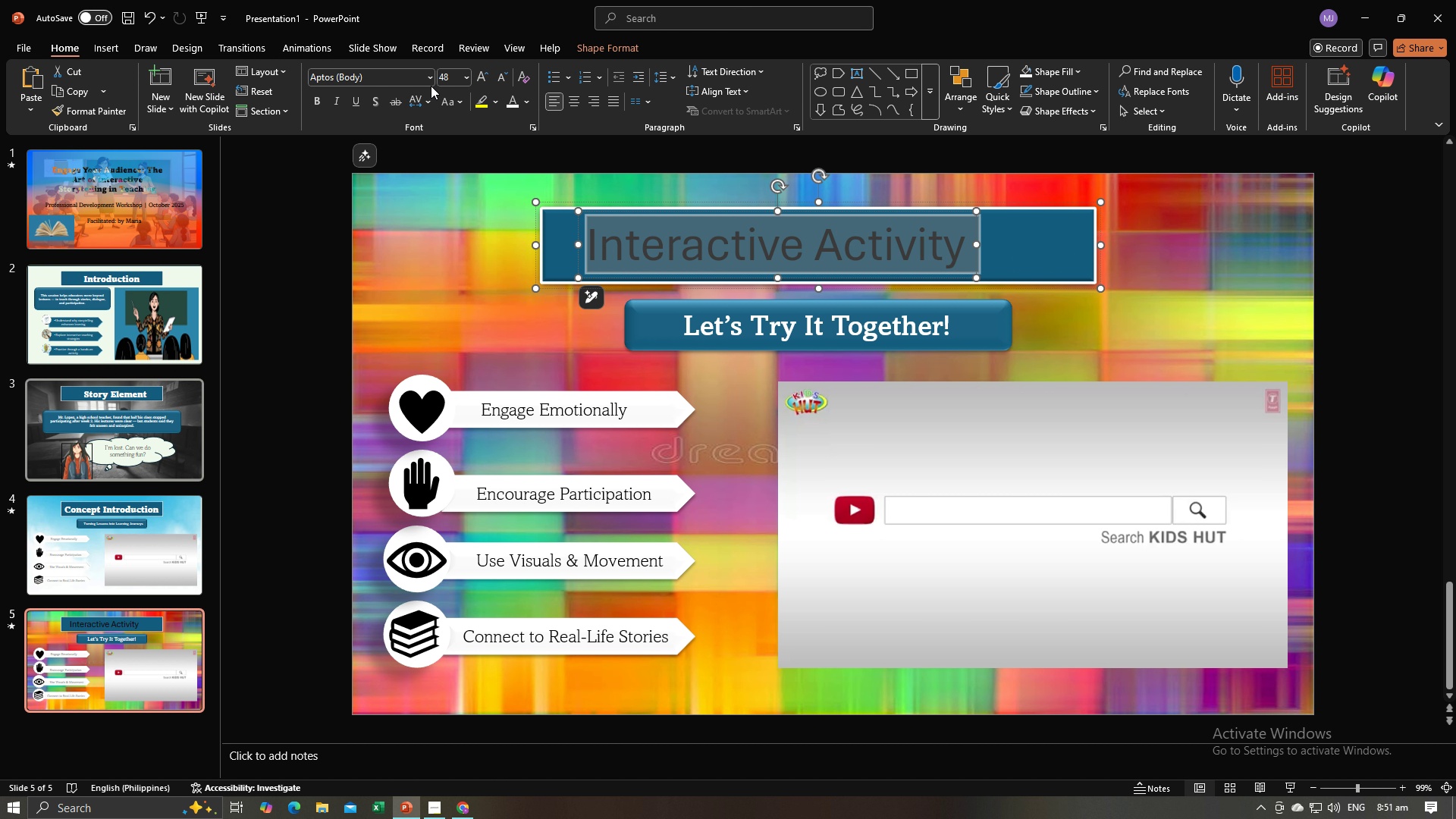 
left_click([430, 85])
 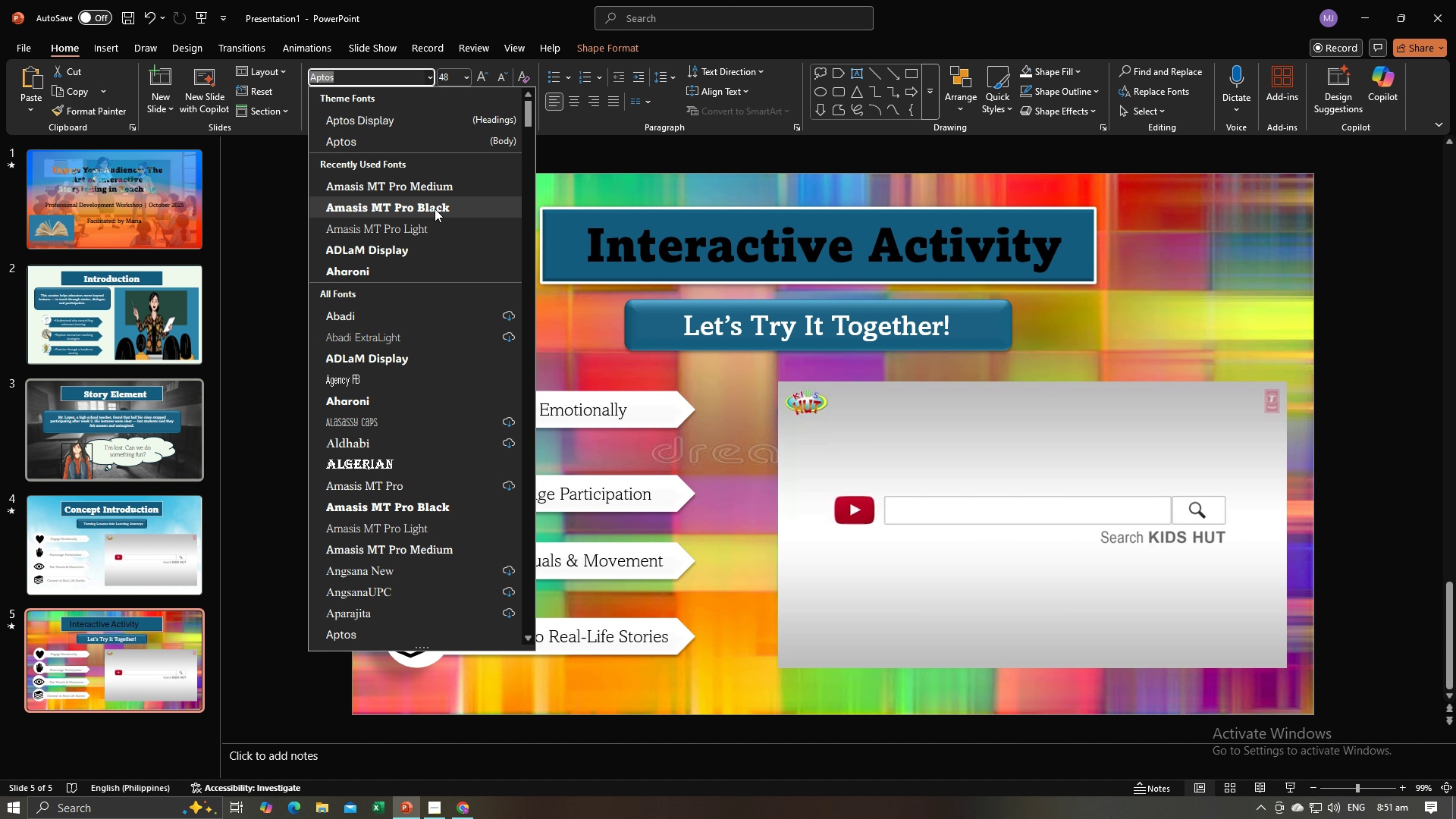 
left_click([435, 209])
 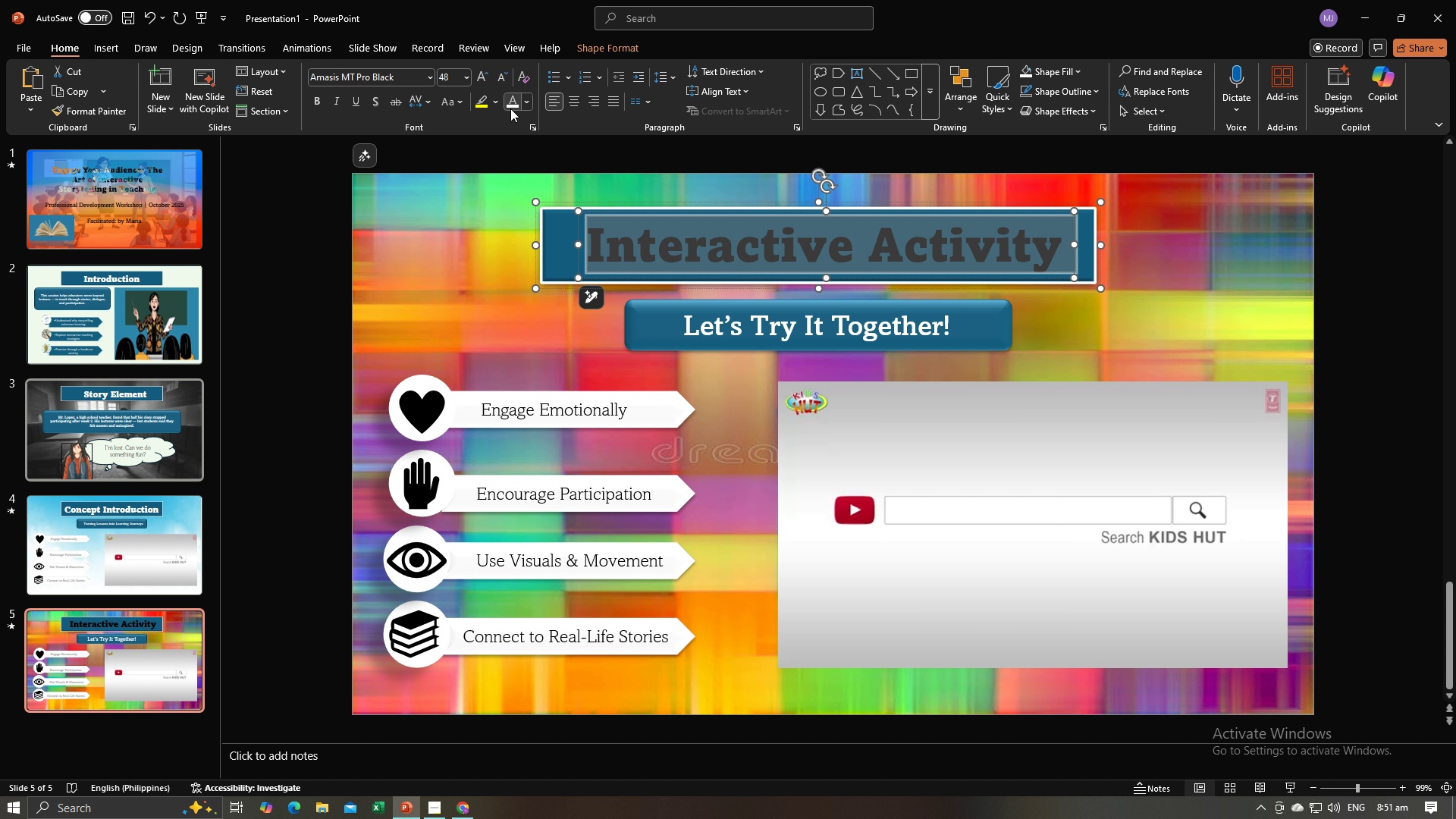 
left_click([510, 108])
 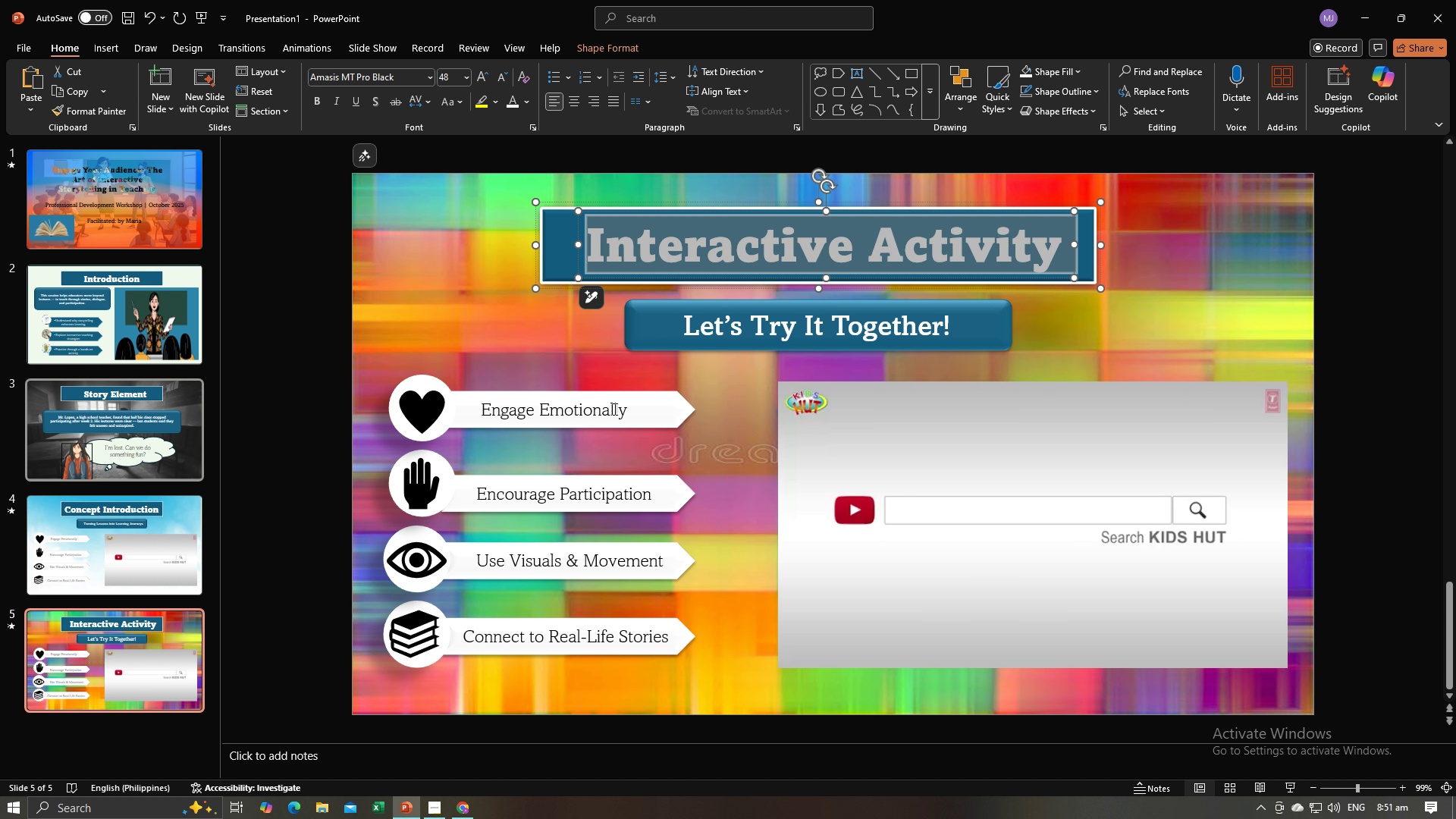 
left_click([613, 409])
 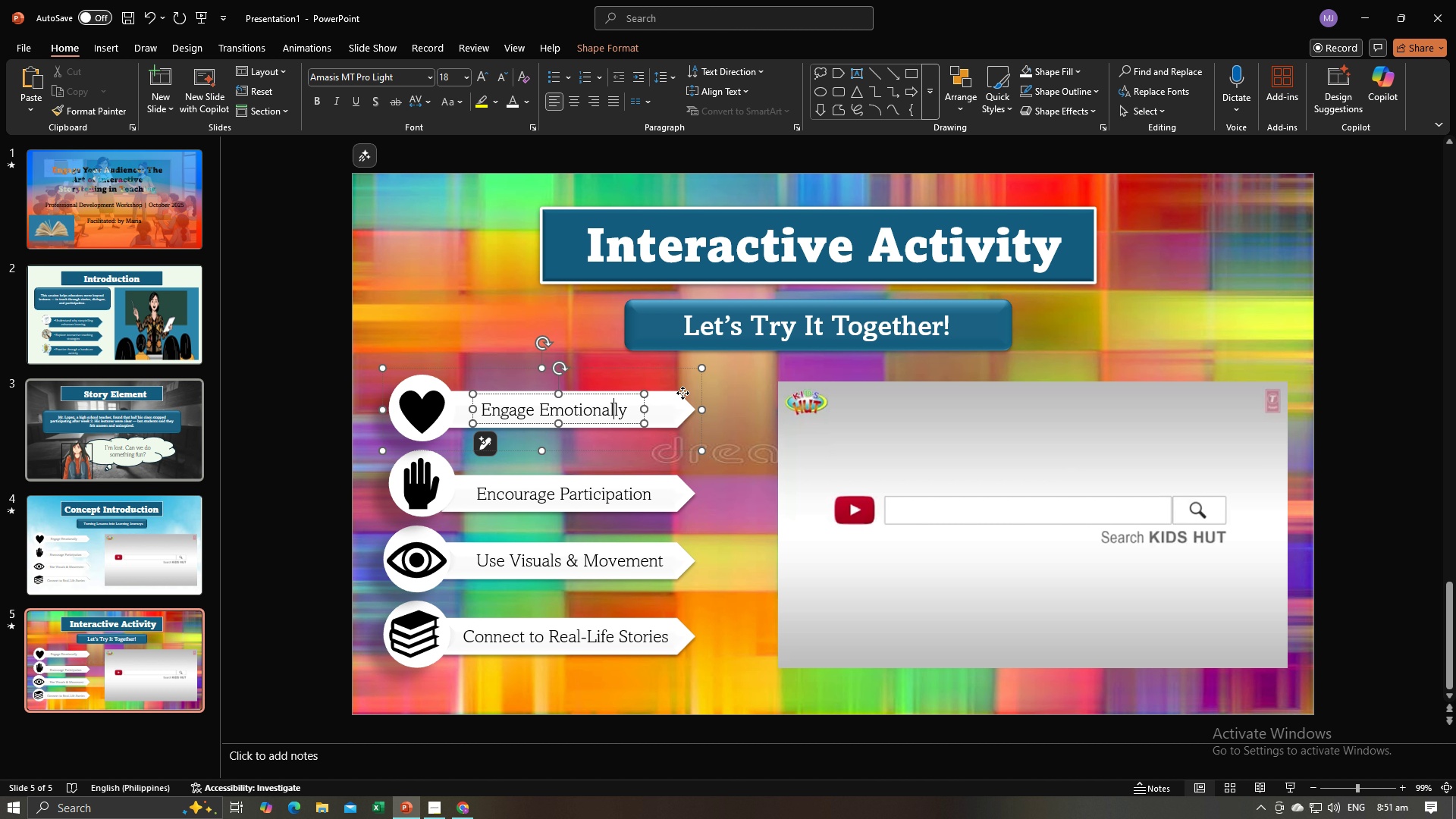 
left_click([682, 393])
 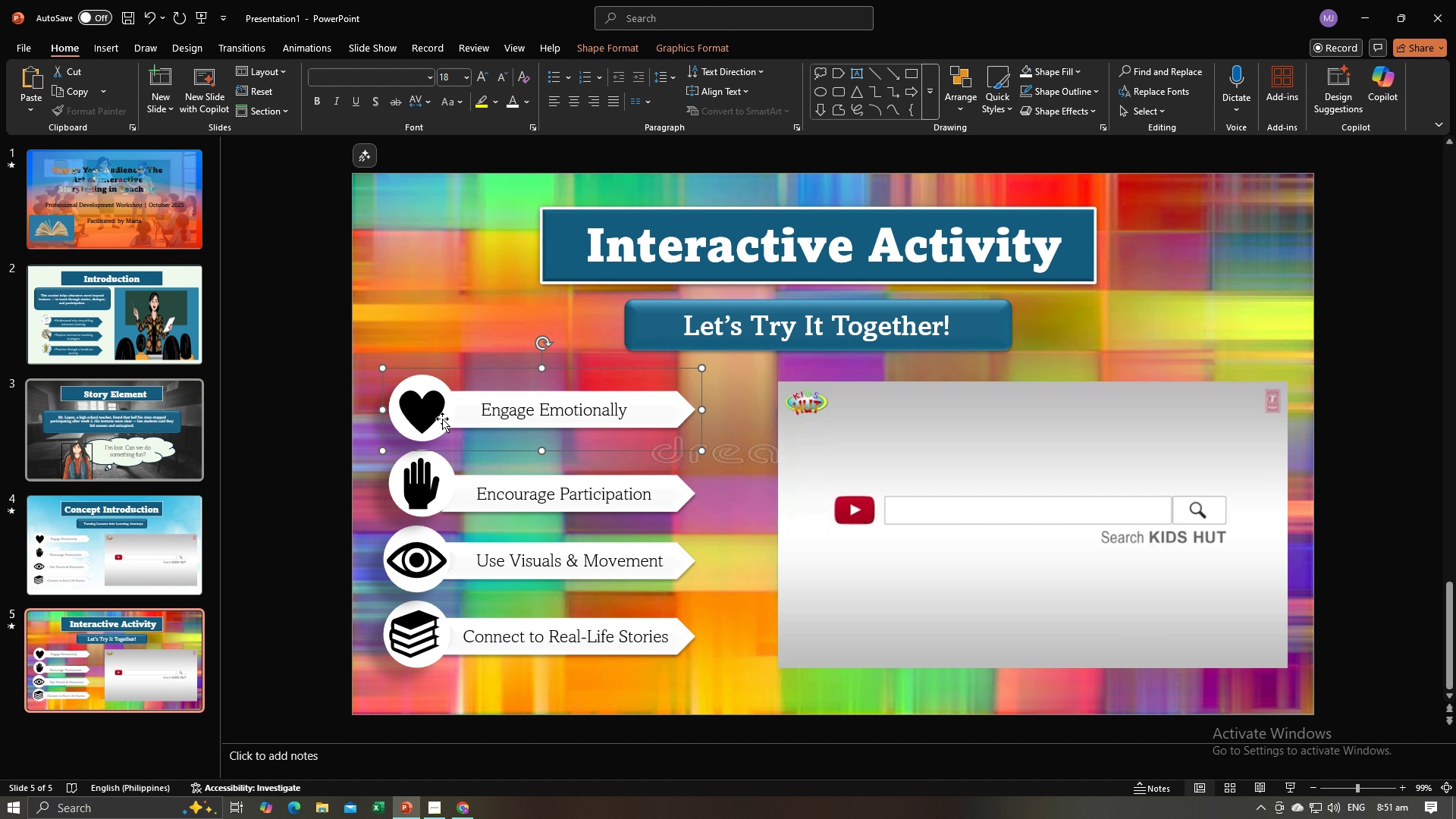 
key(Backspace)
 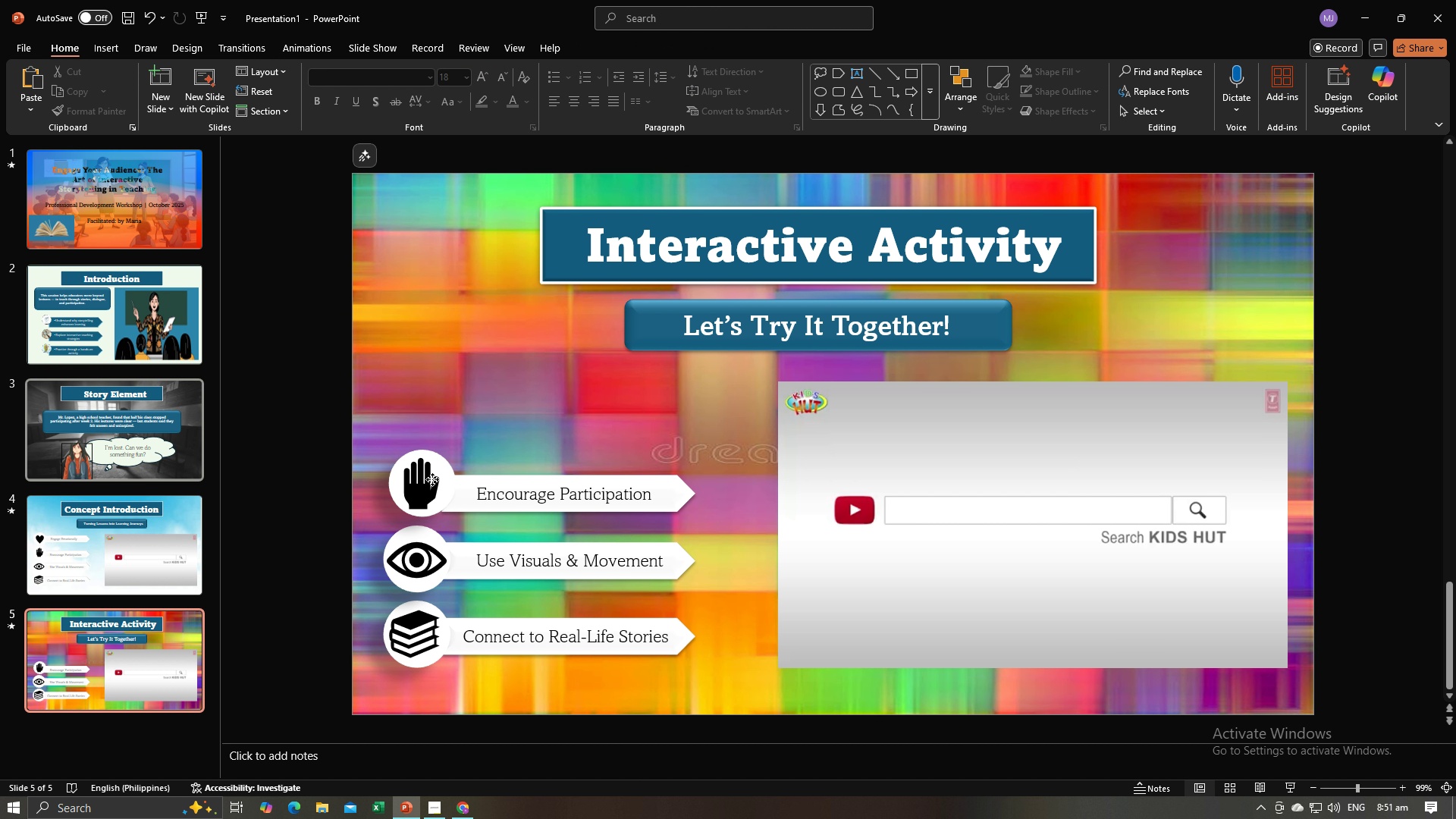 
left_click([432, 479])
 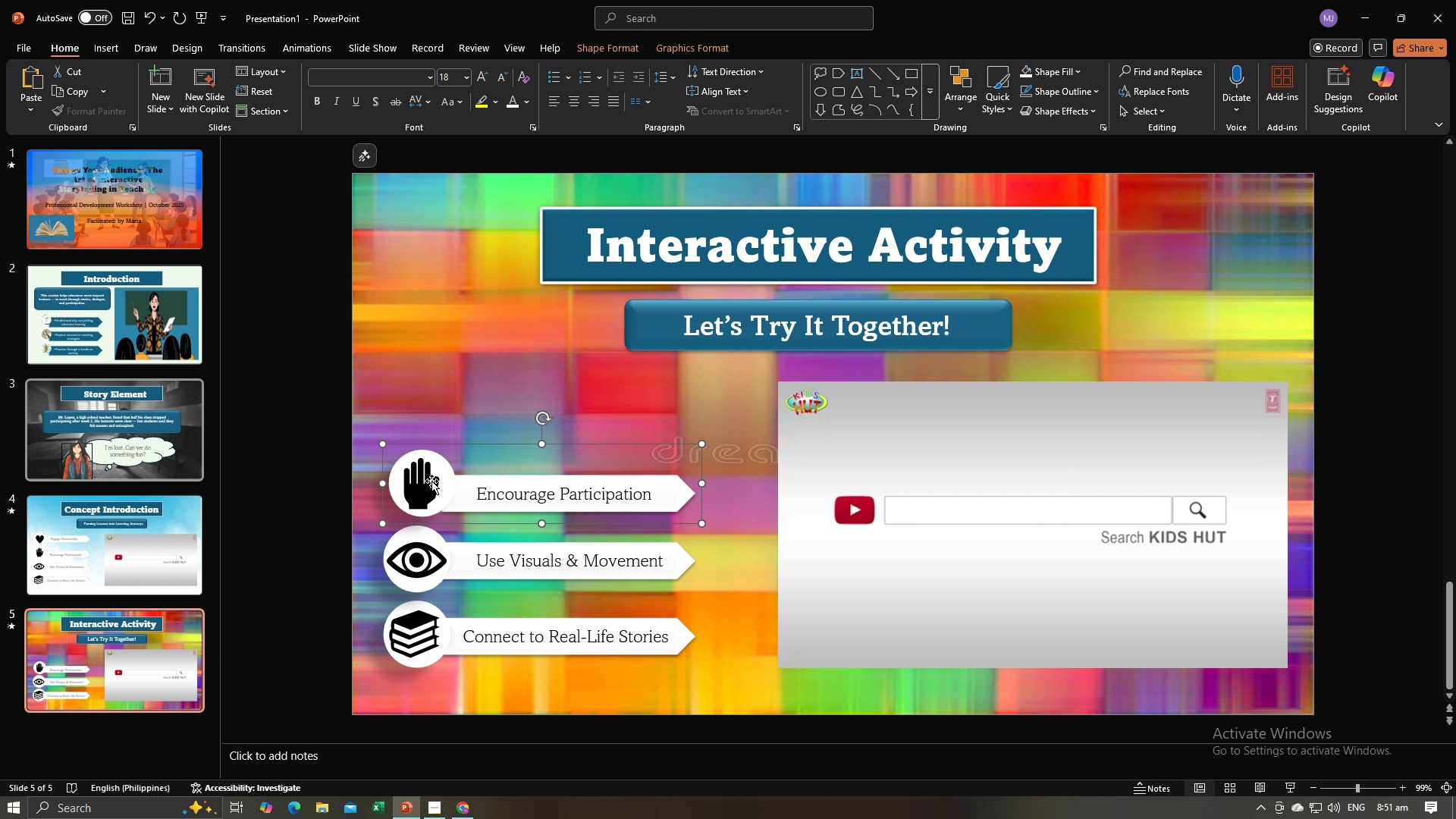 
key(Backspace)
 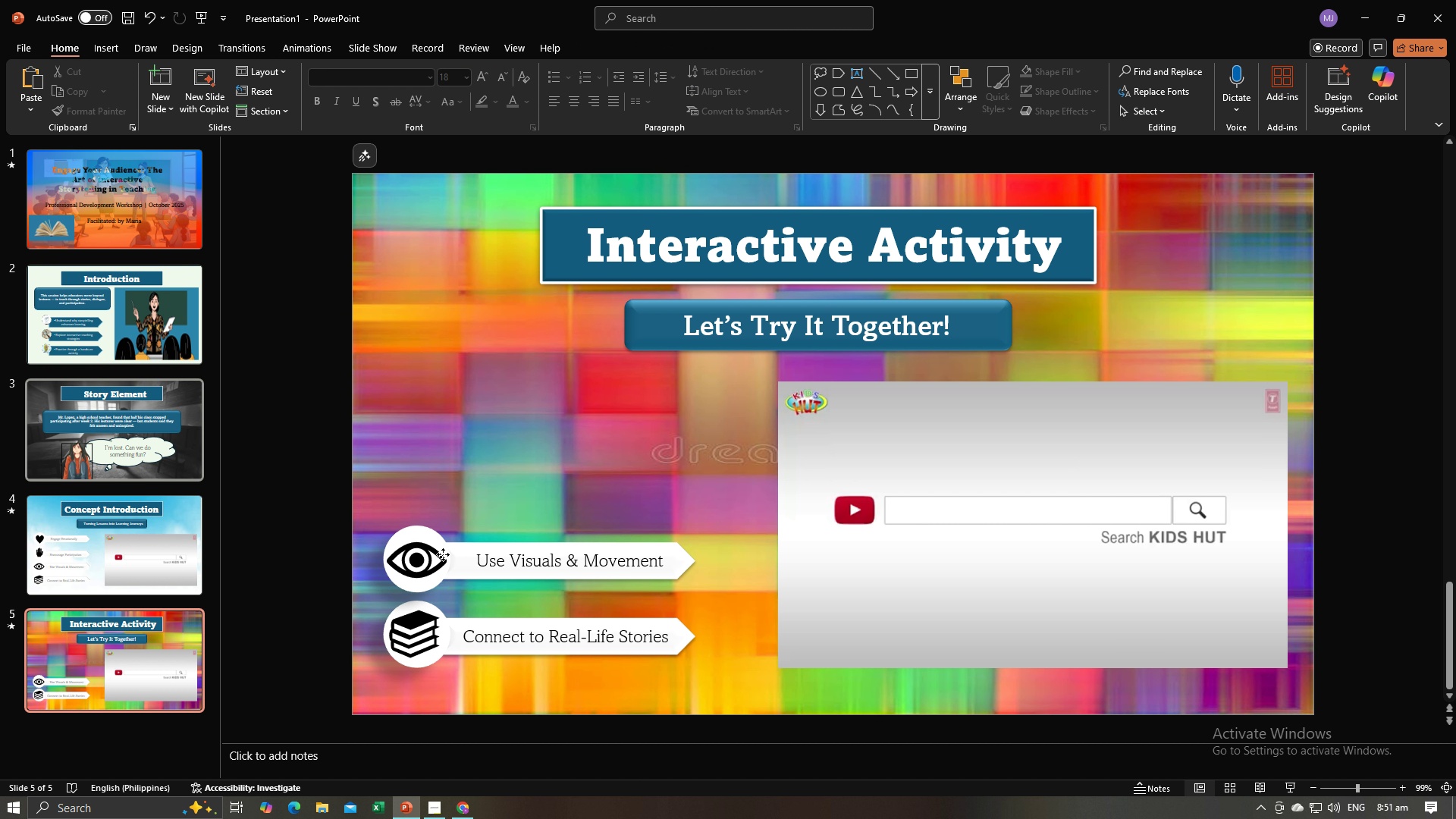 
left_click([443, 554])
 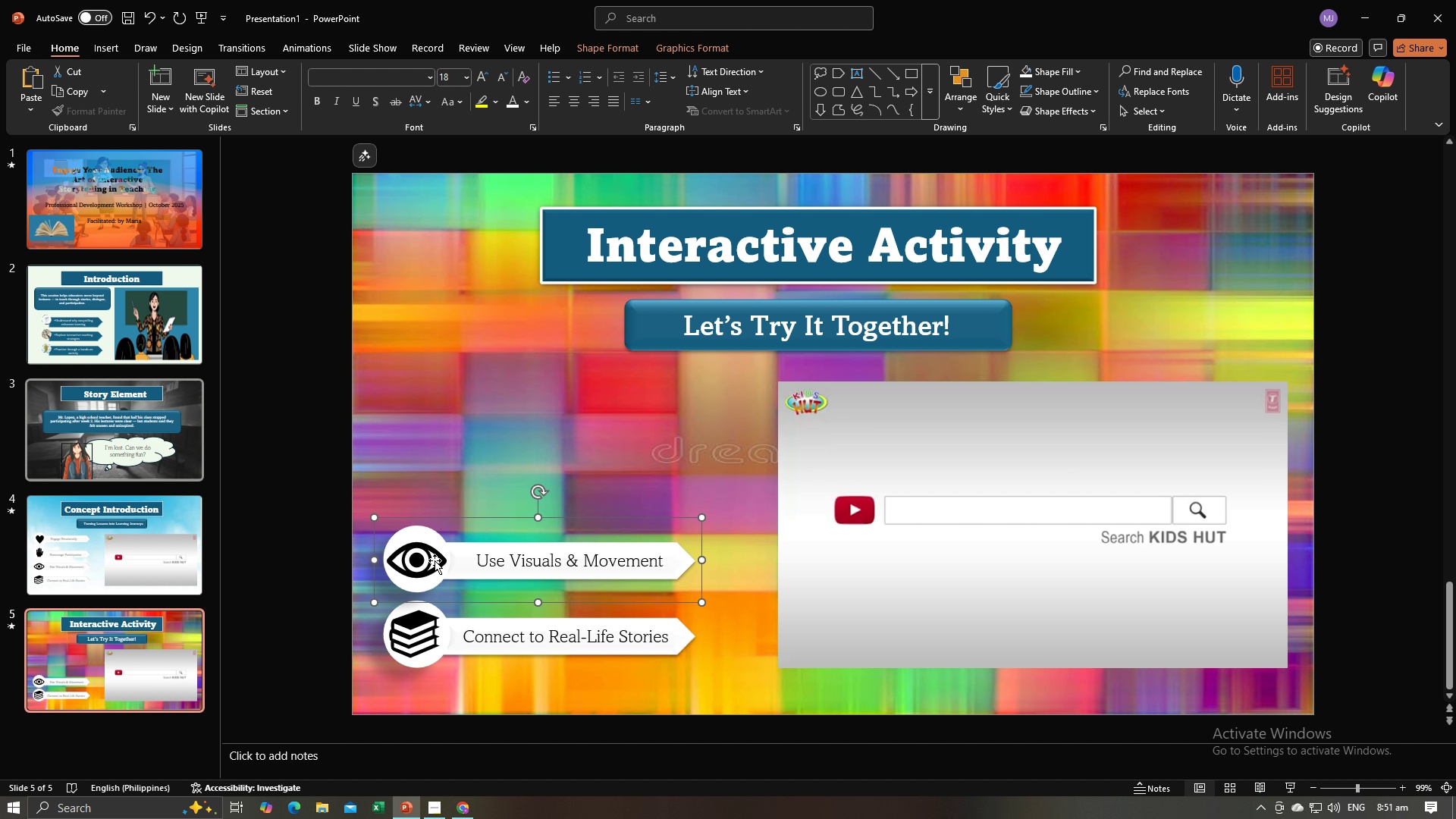 
key(Backspace)
 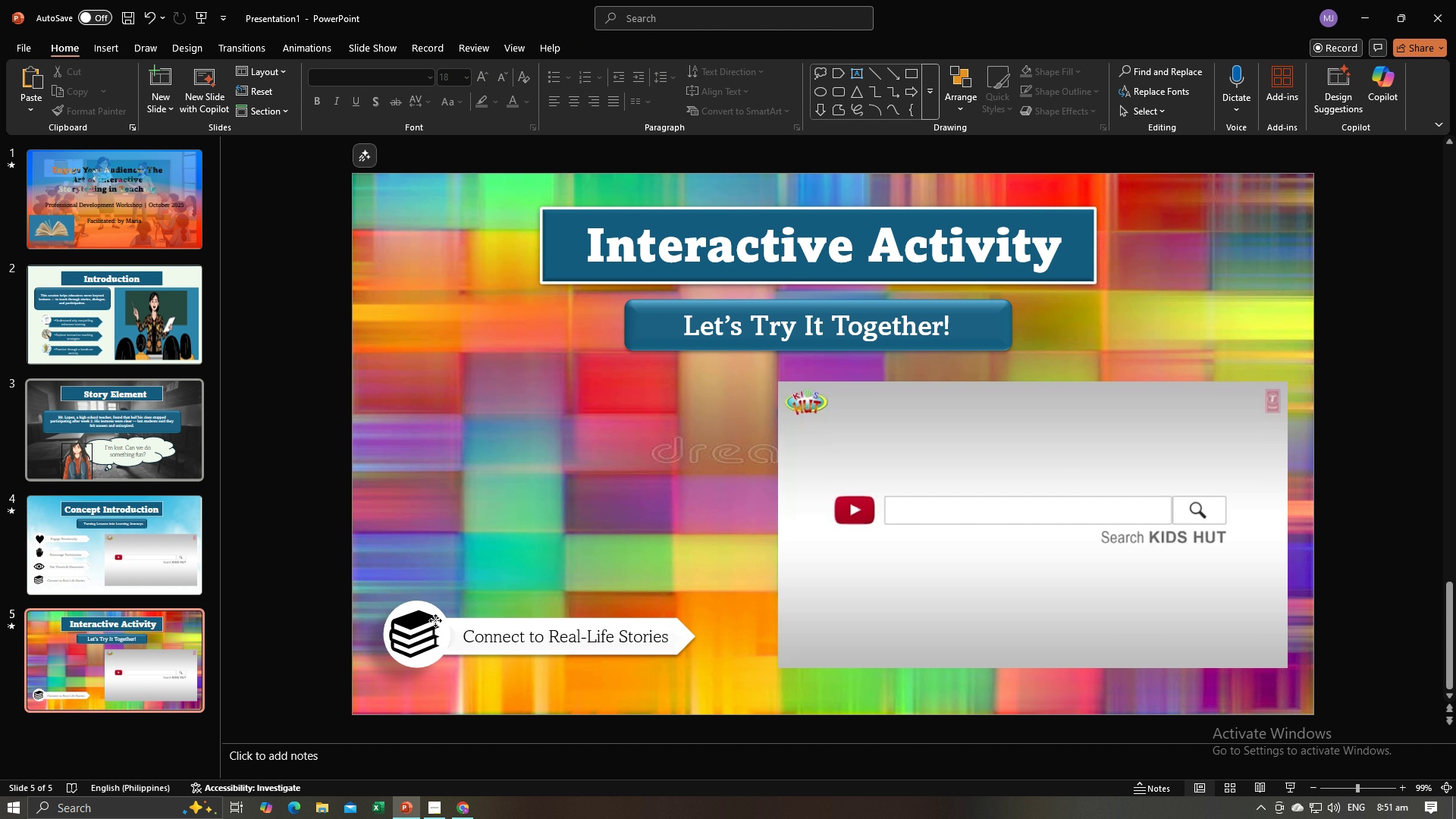 
left_click([435, 620])
 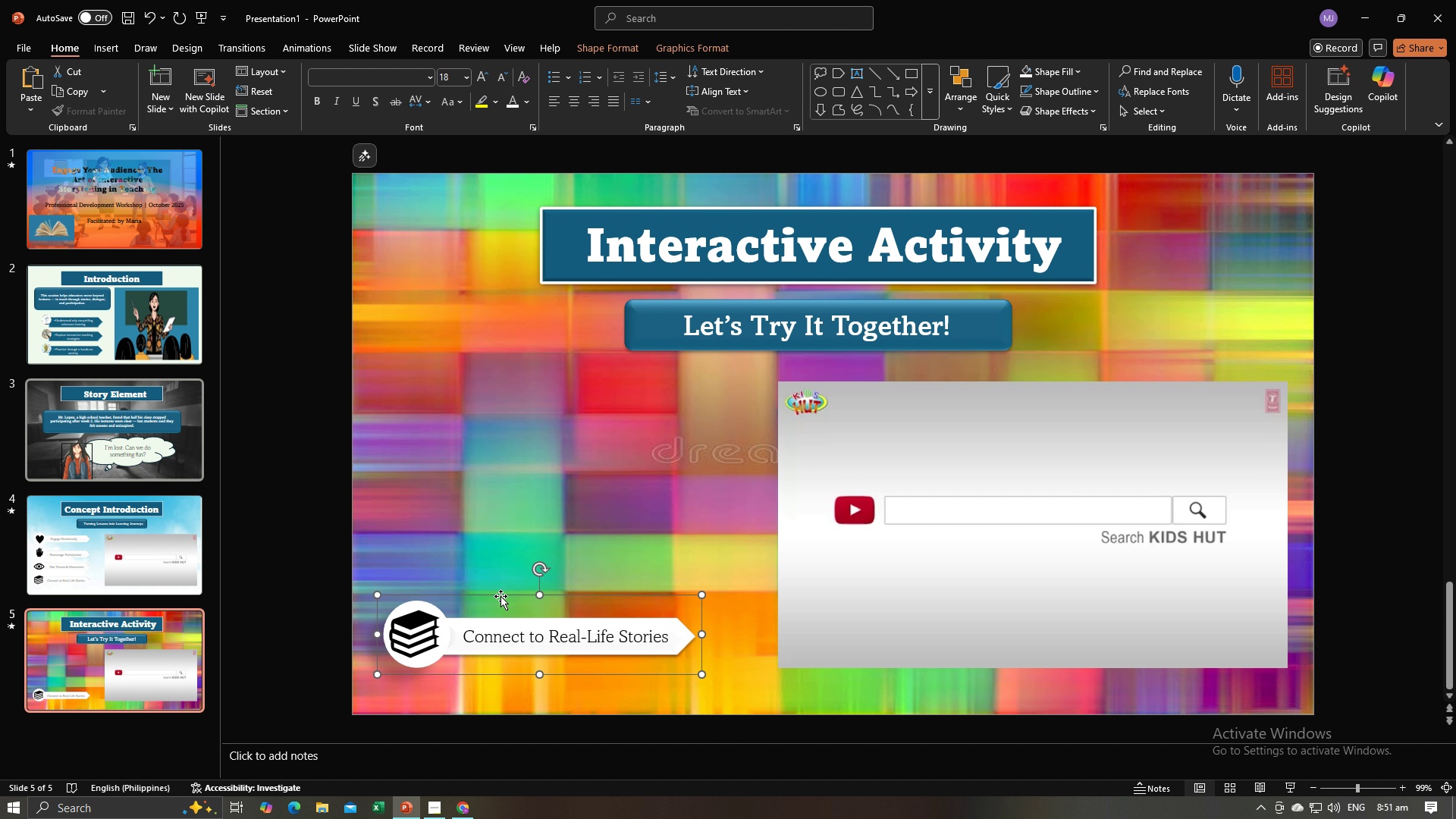 
key(Backspace)
 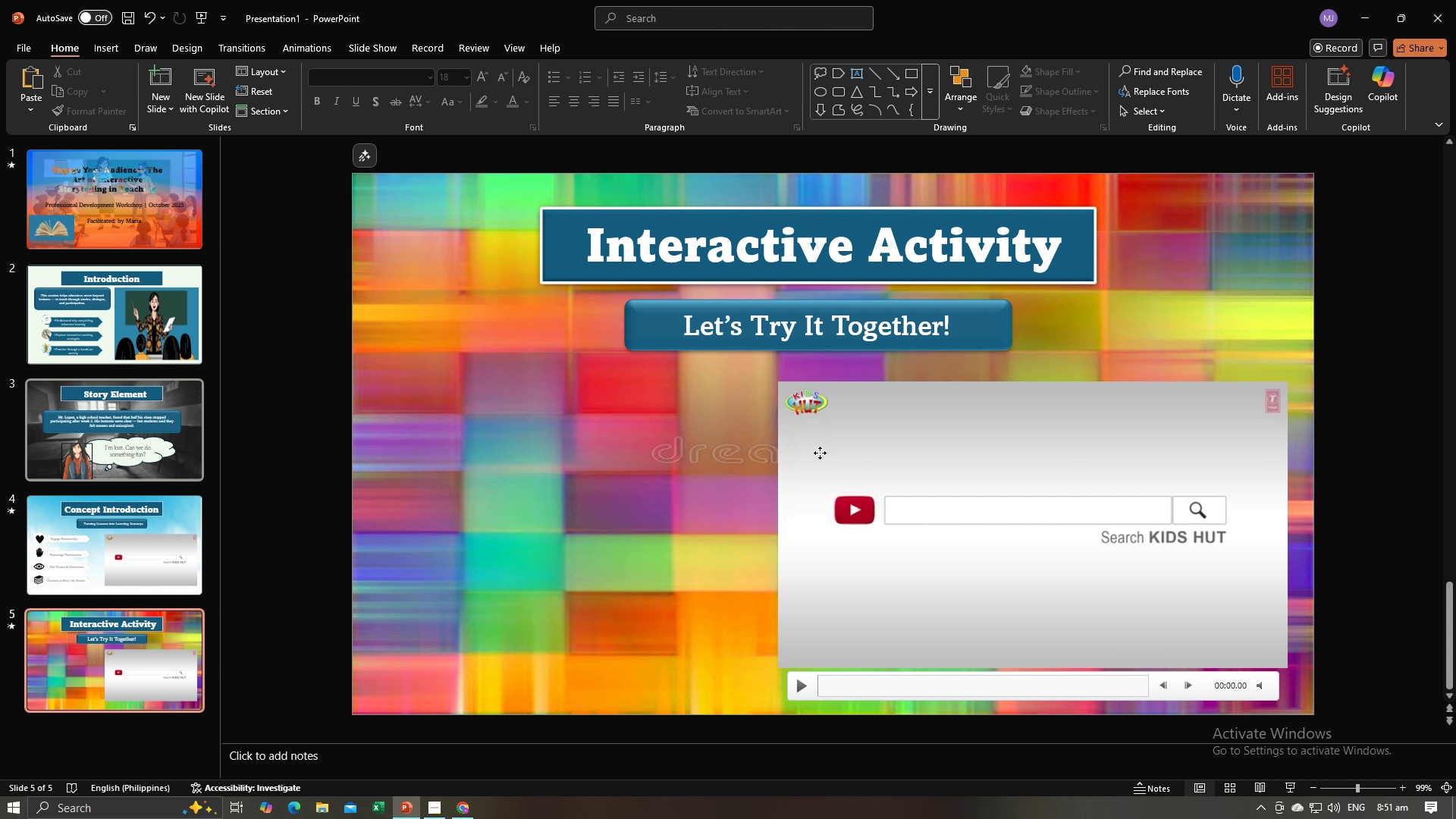 
left_click([820, 453])
 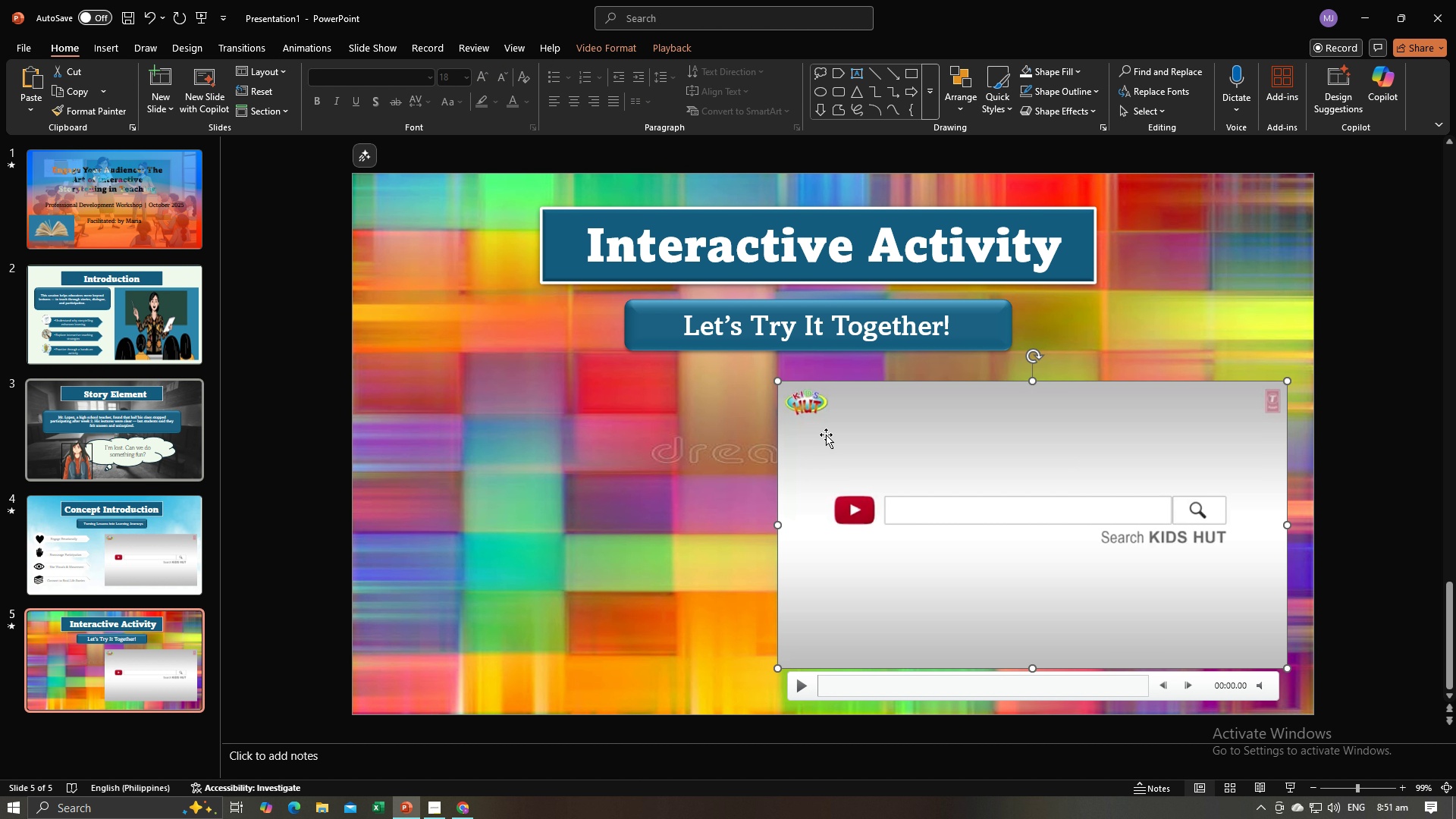 
key(Backspace)
 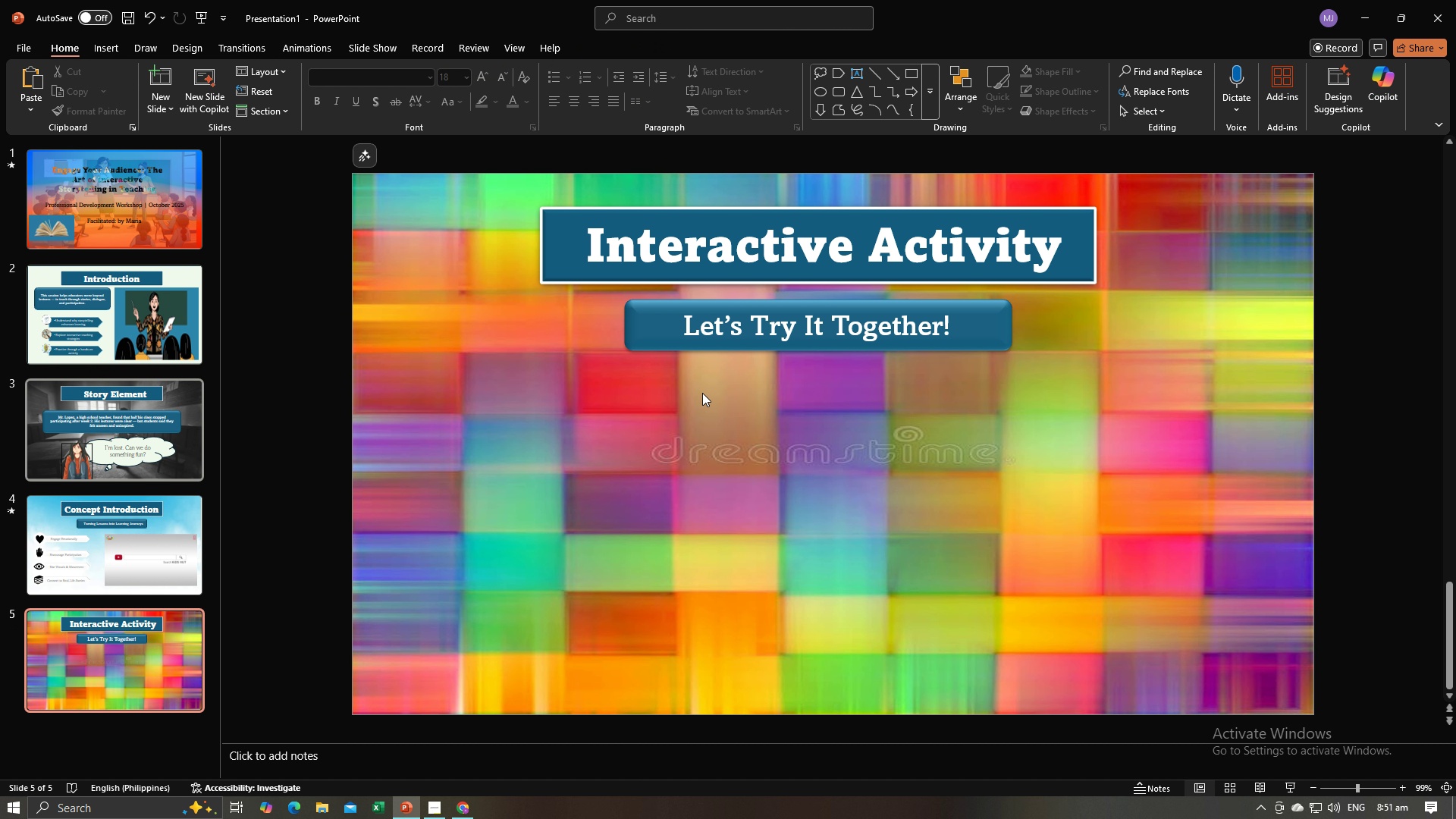 
key(Alt+AltLeft)
 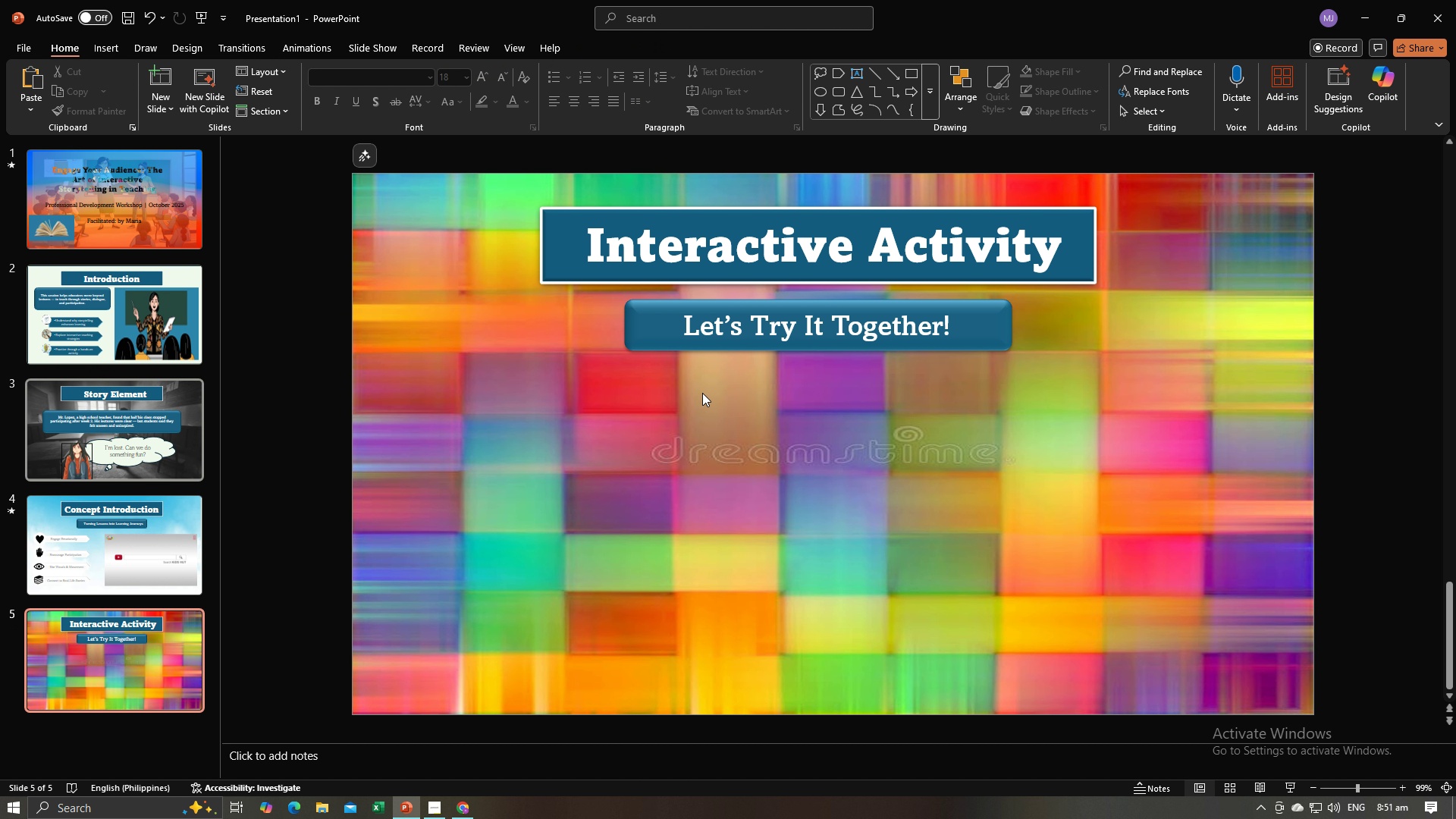 
key(Alt+Tab)